 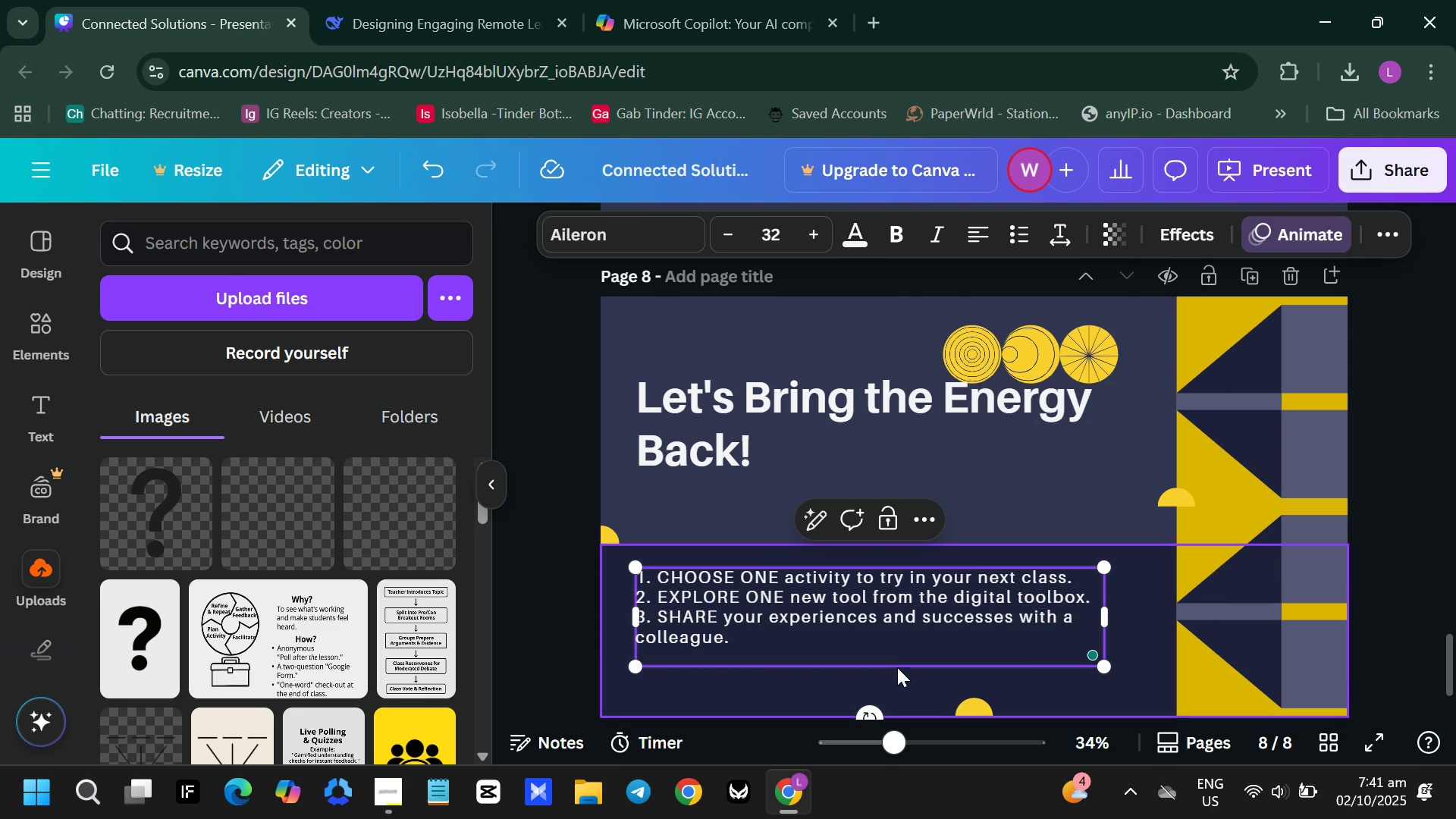 
double_click([902, 612])
 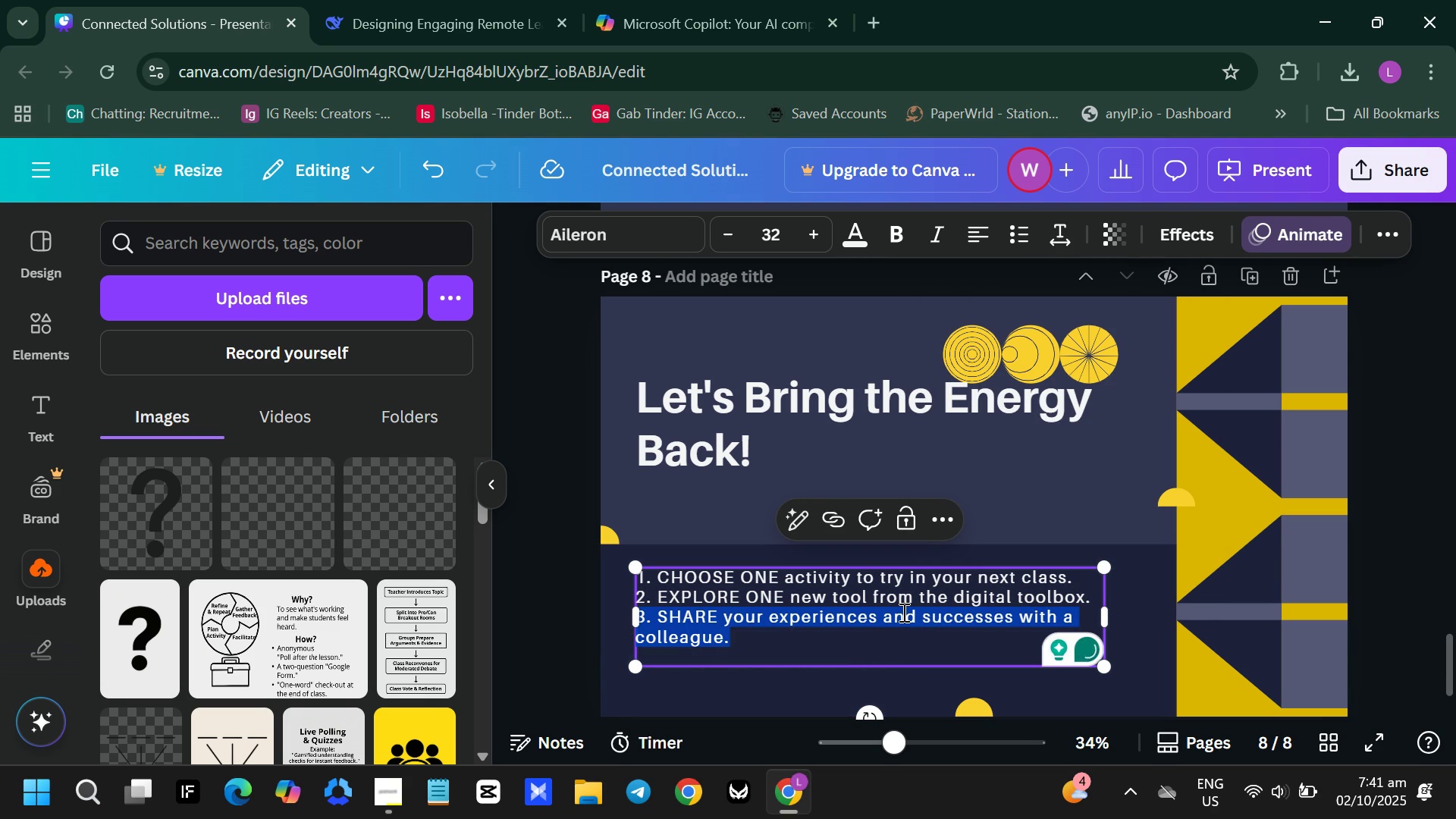 
triple_click([902, 612])
 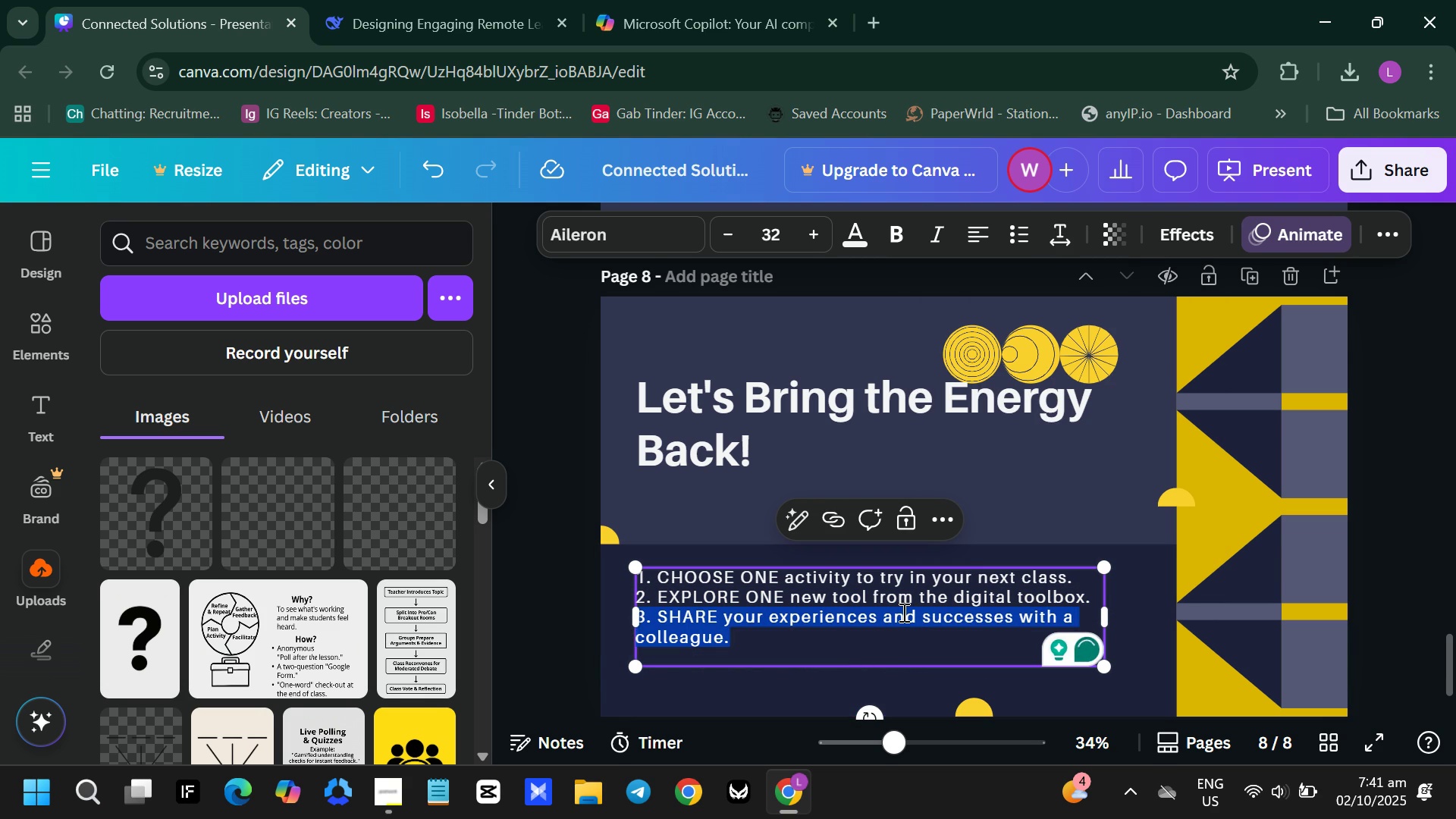 
triple_click([902, 612])
 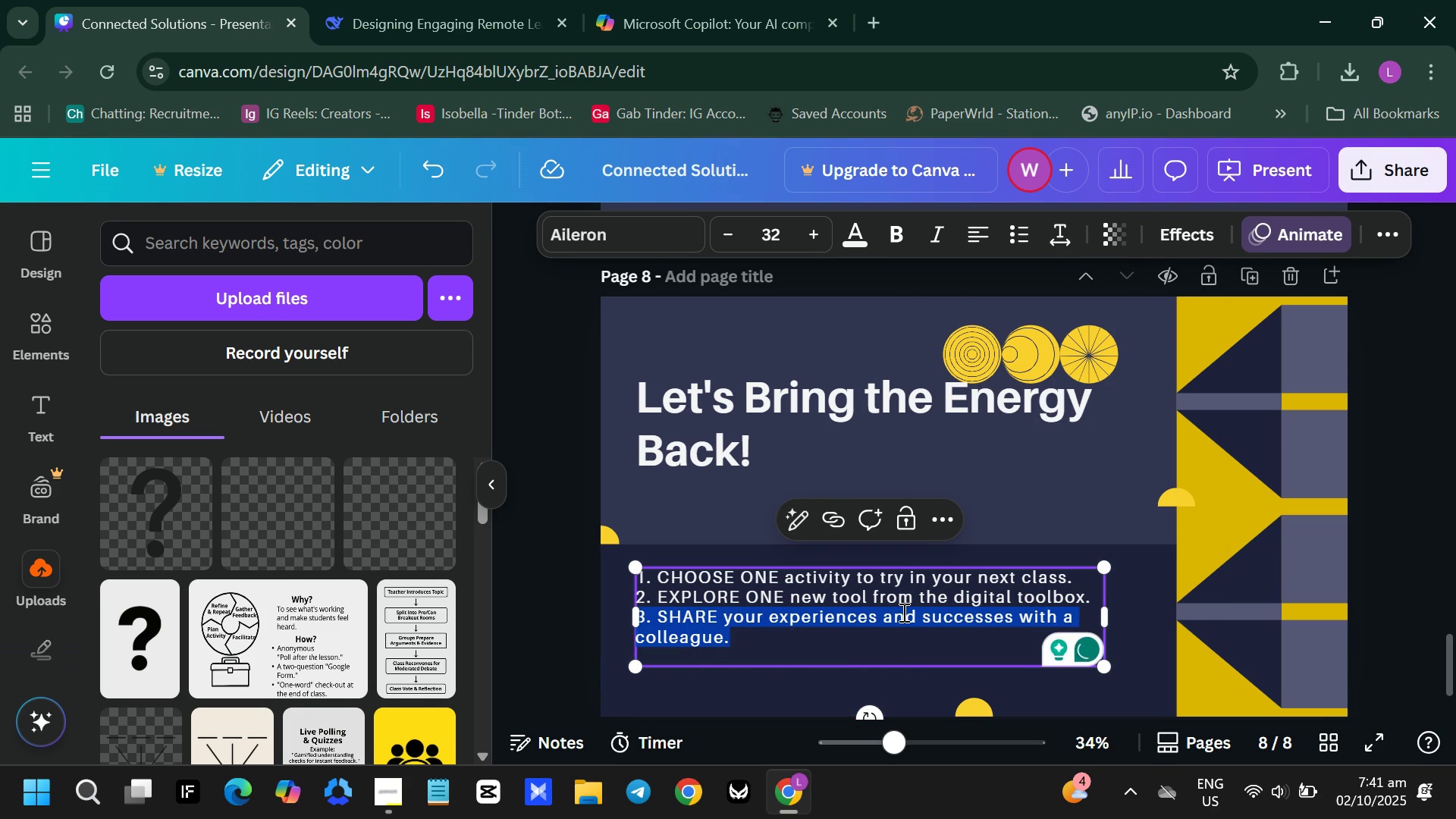 
triple_click([902, 612])
 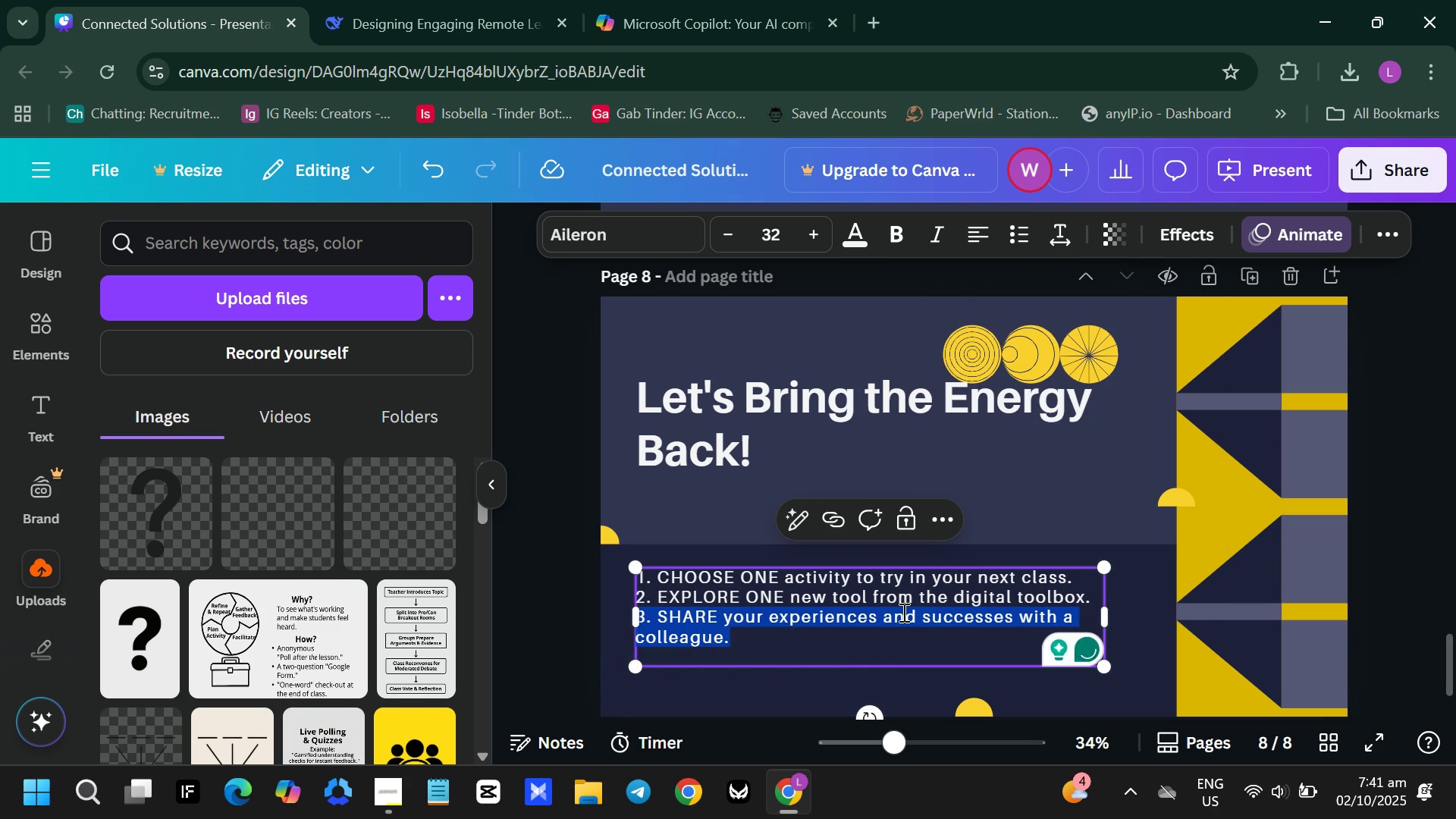 
triple_click([902, 612])